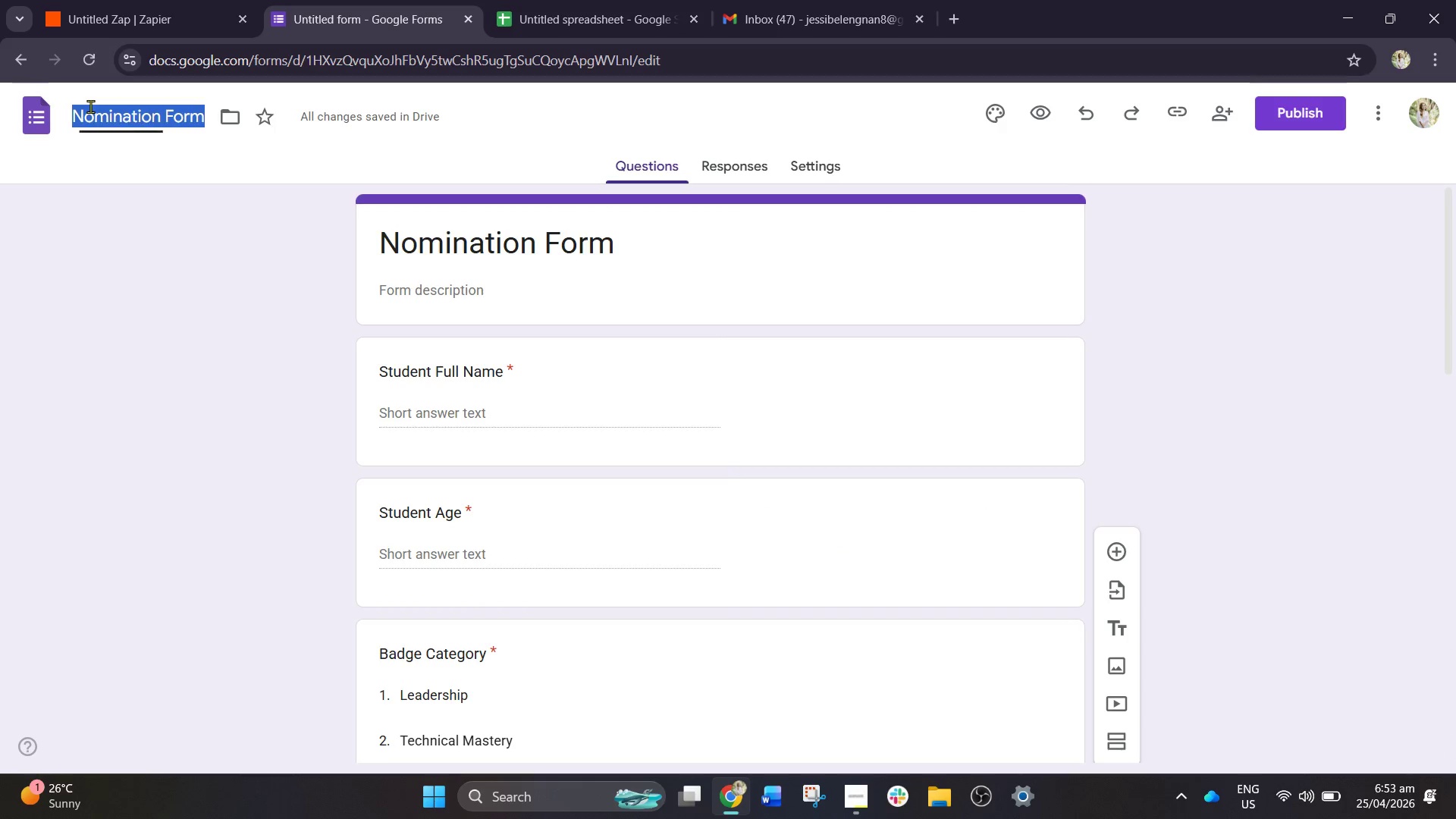 
double_click([145, 221])
 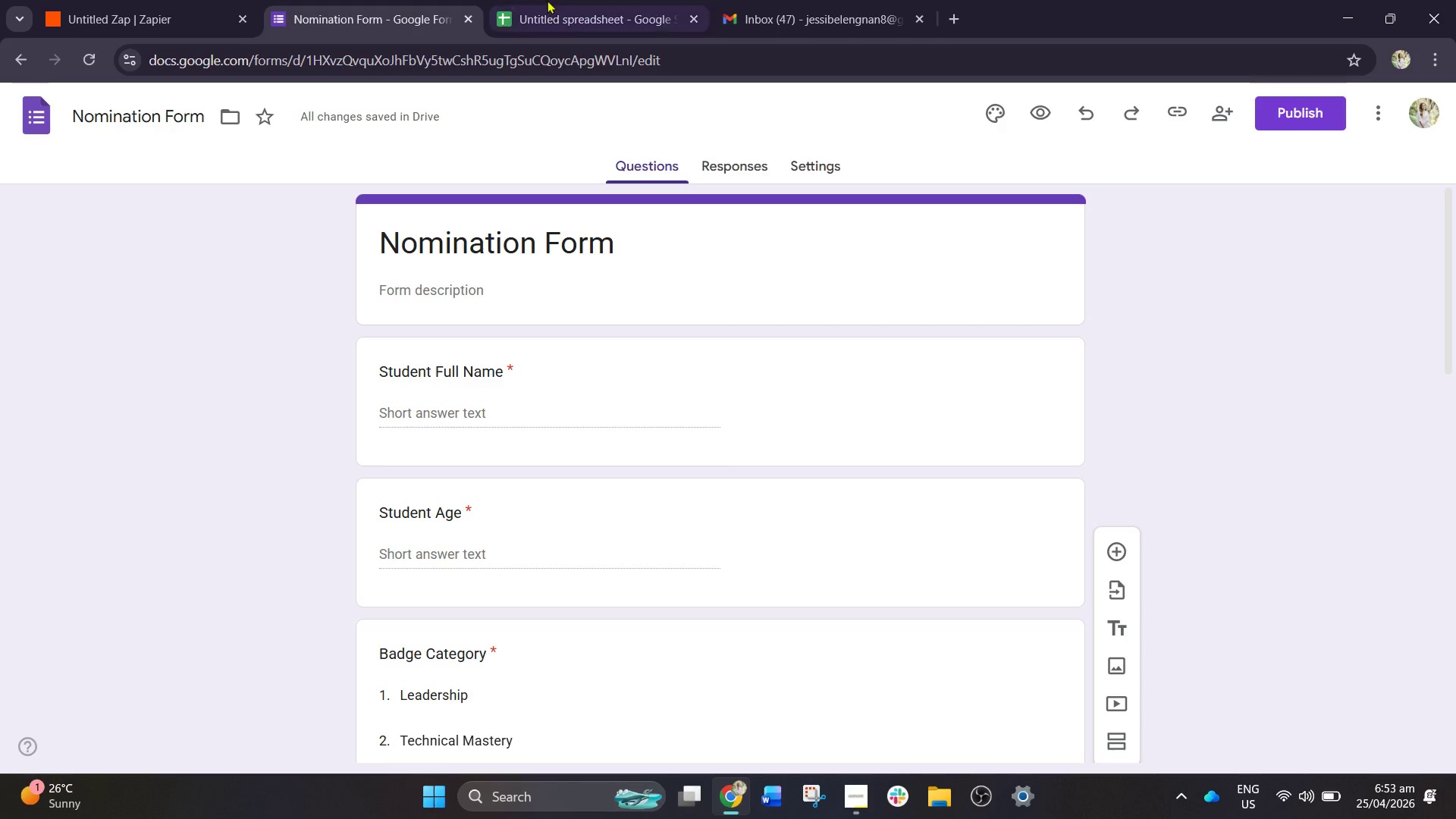 
left_click([598, 0])
 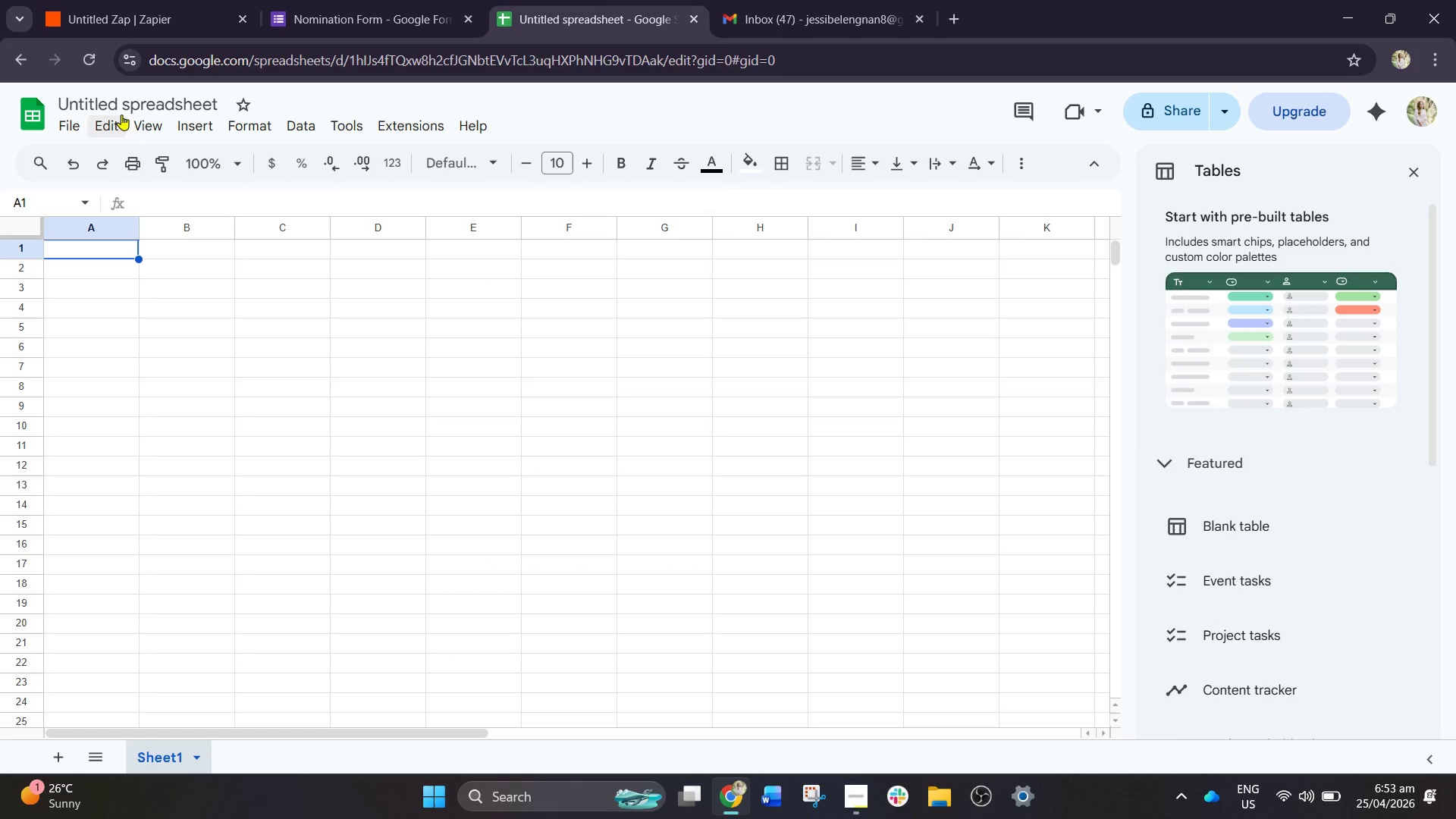 
left_click_drag(start_coordinate=[121, 108], to_coordinate=[126, 107])
 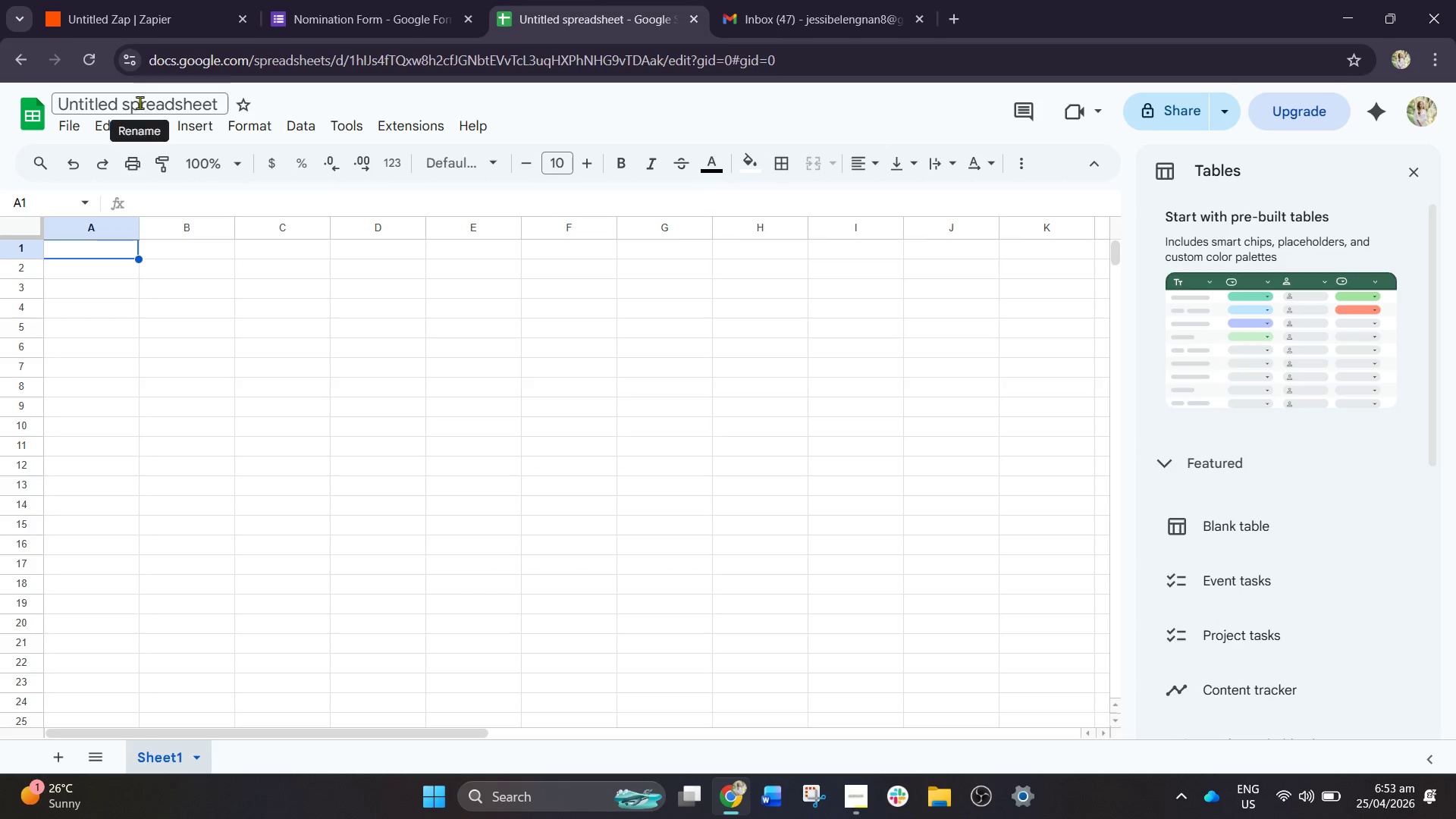 
left_click([140, 102])
 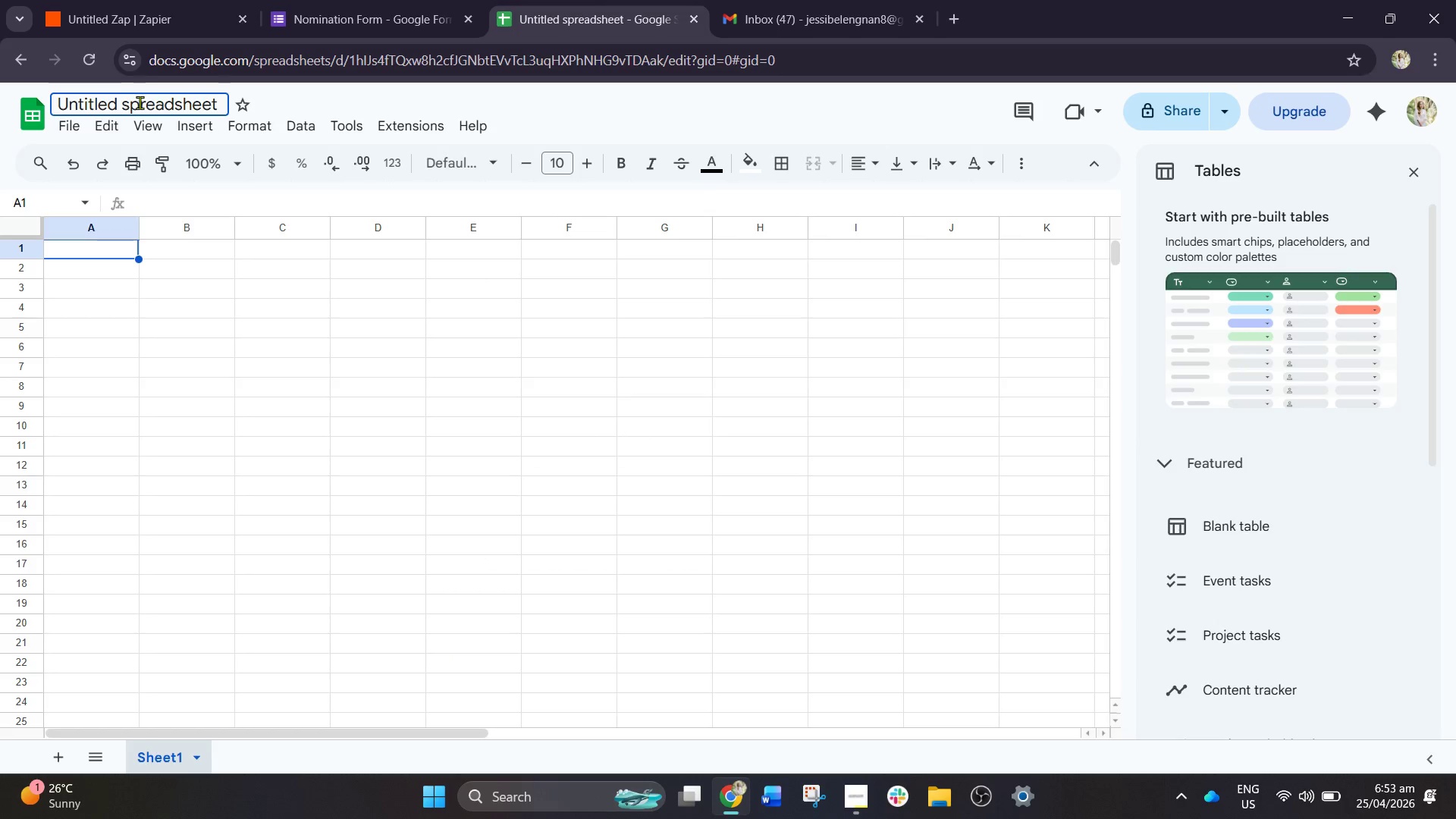 
left_click([143, 102])
 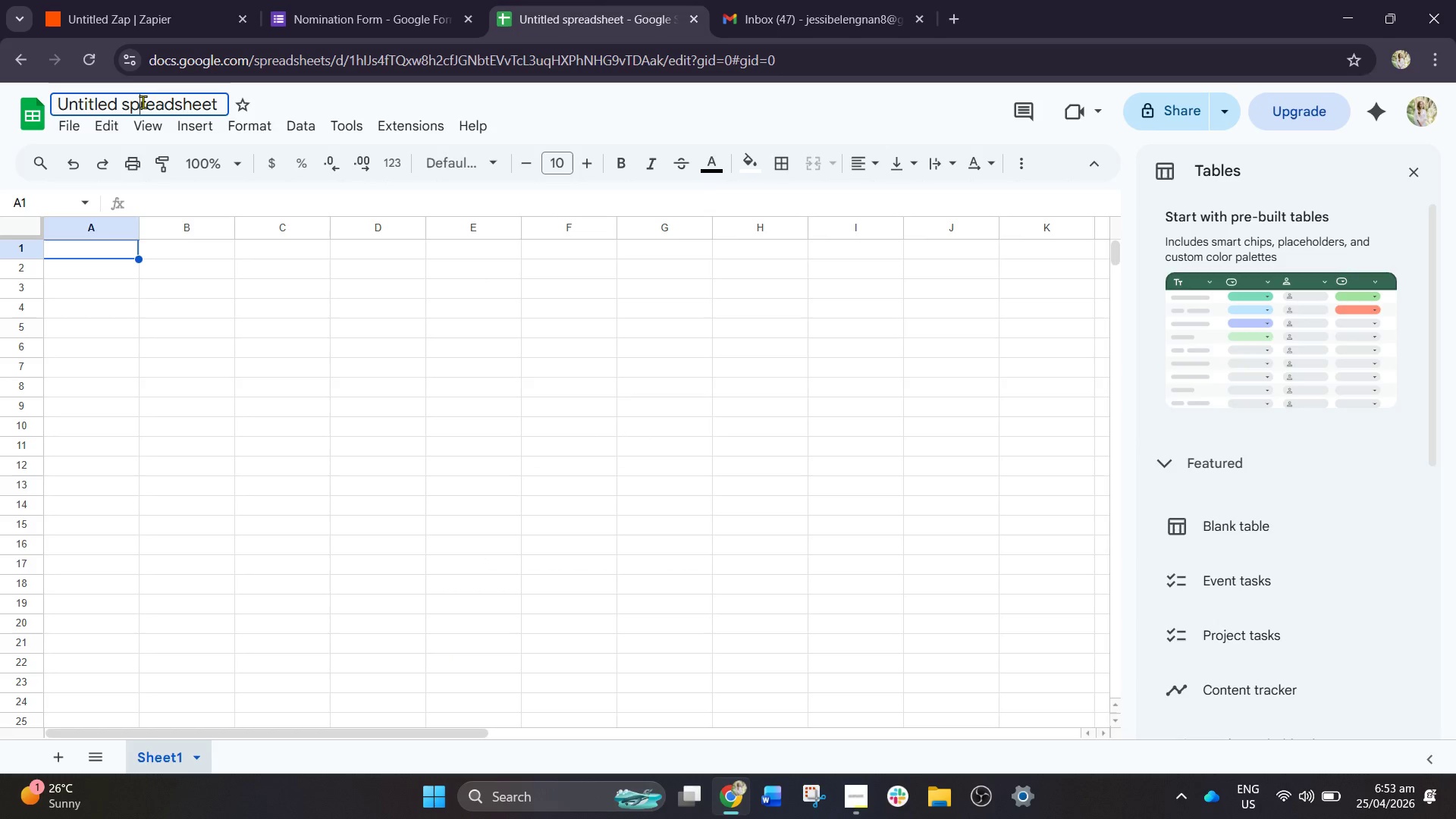 
key(Control+A)
 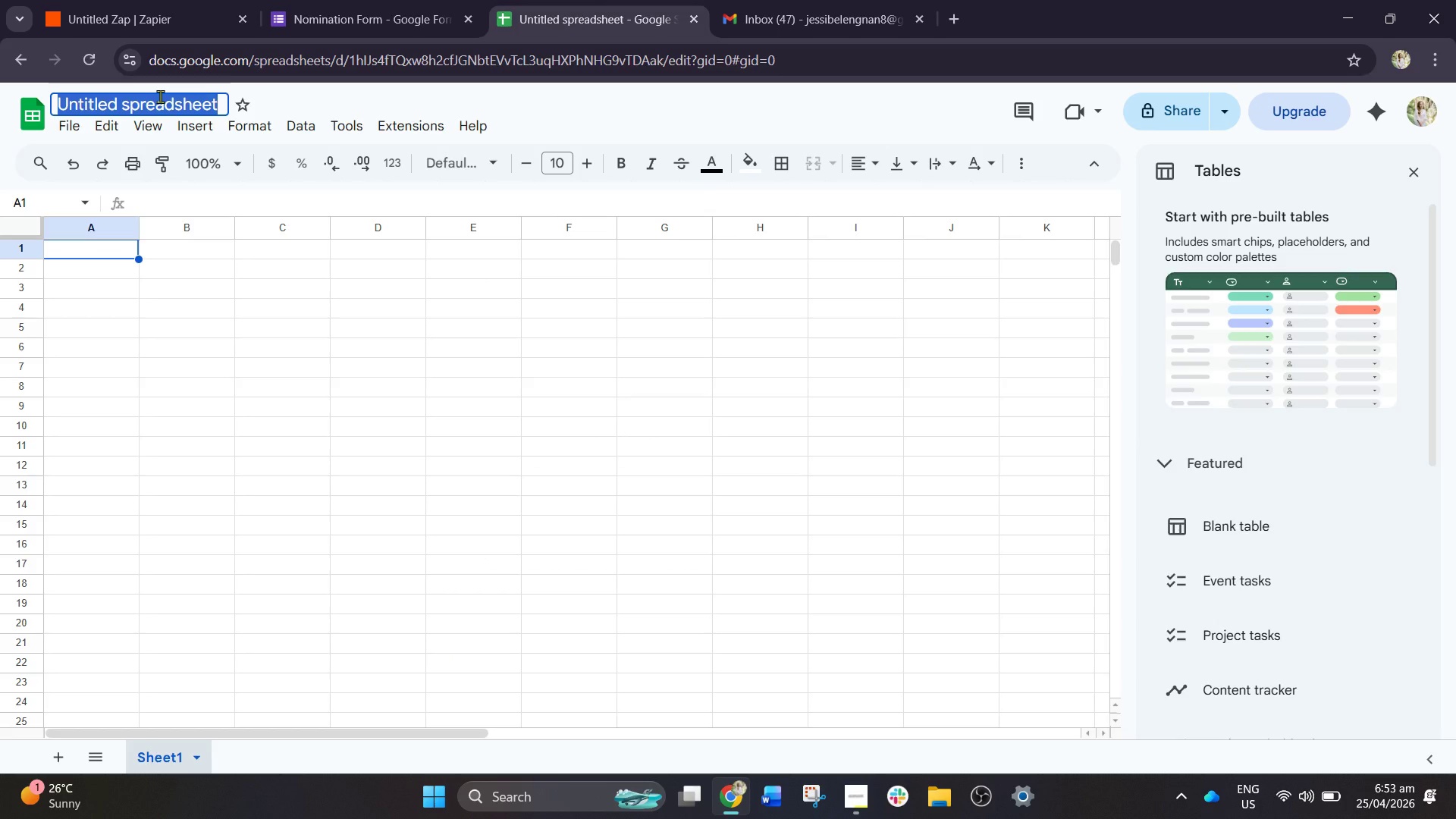 
type(Master Award Tracking)
 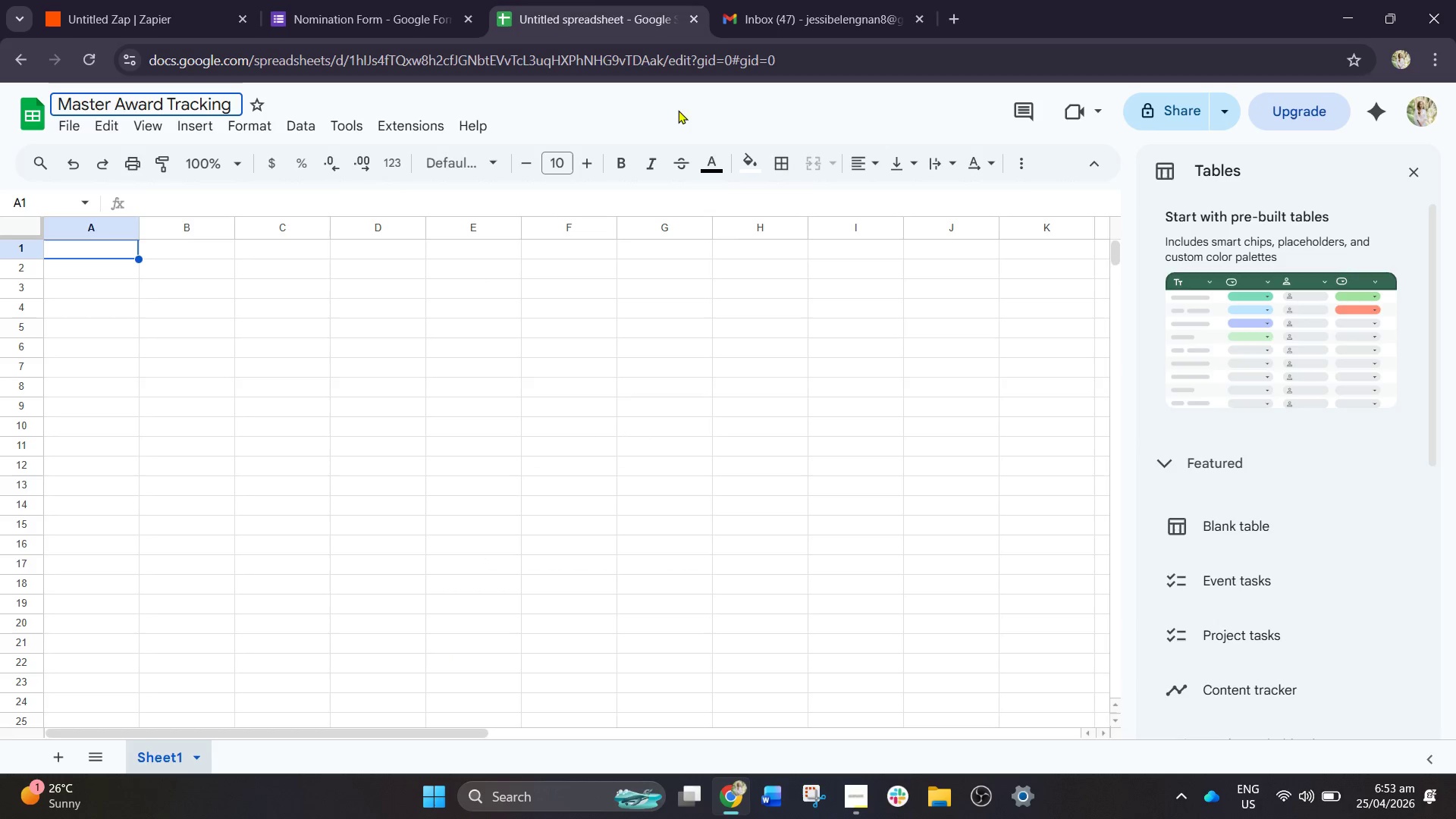 
left_click([567, 401])
 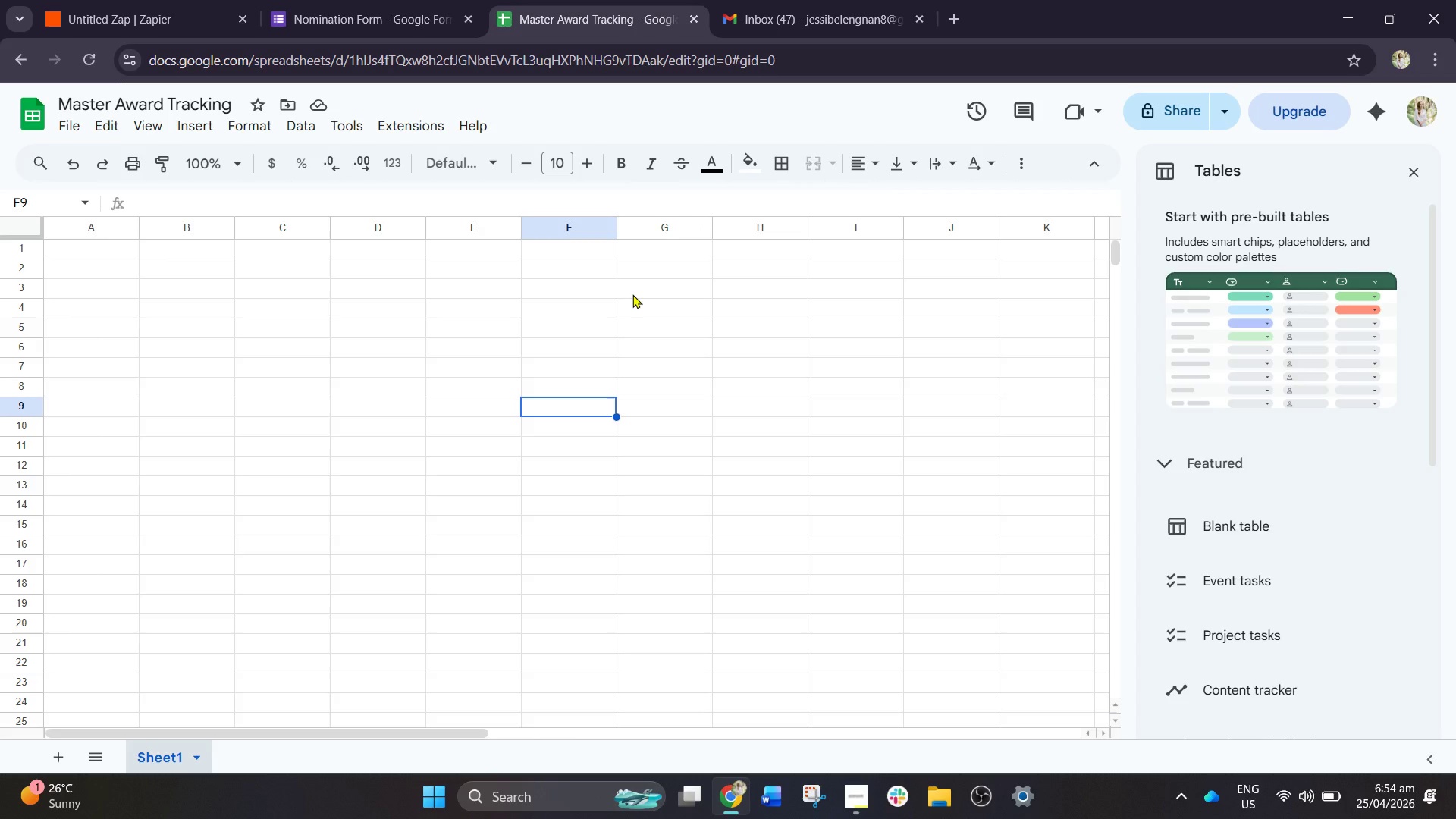 
wait(11.86)
 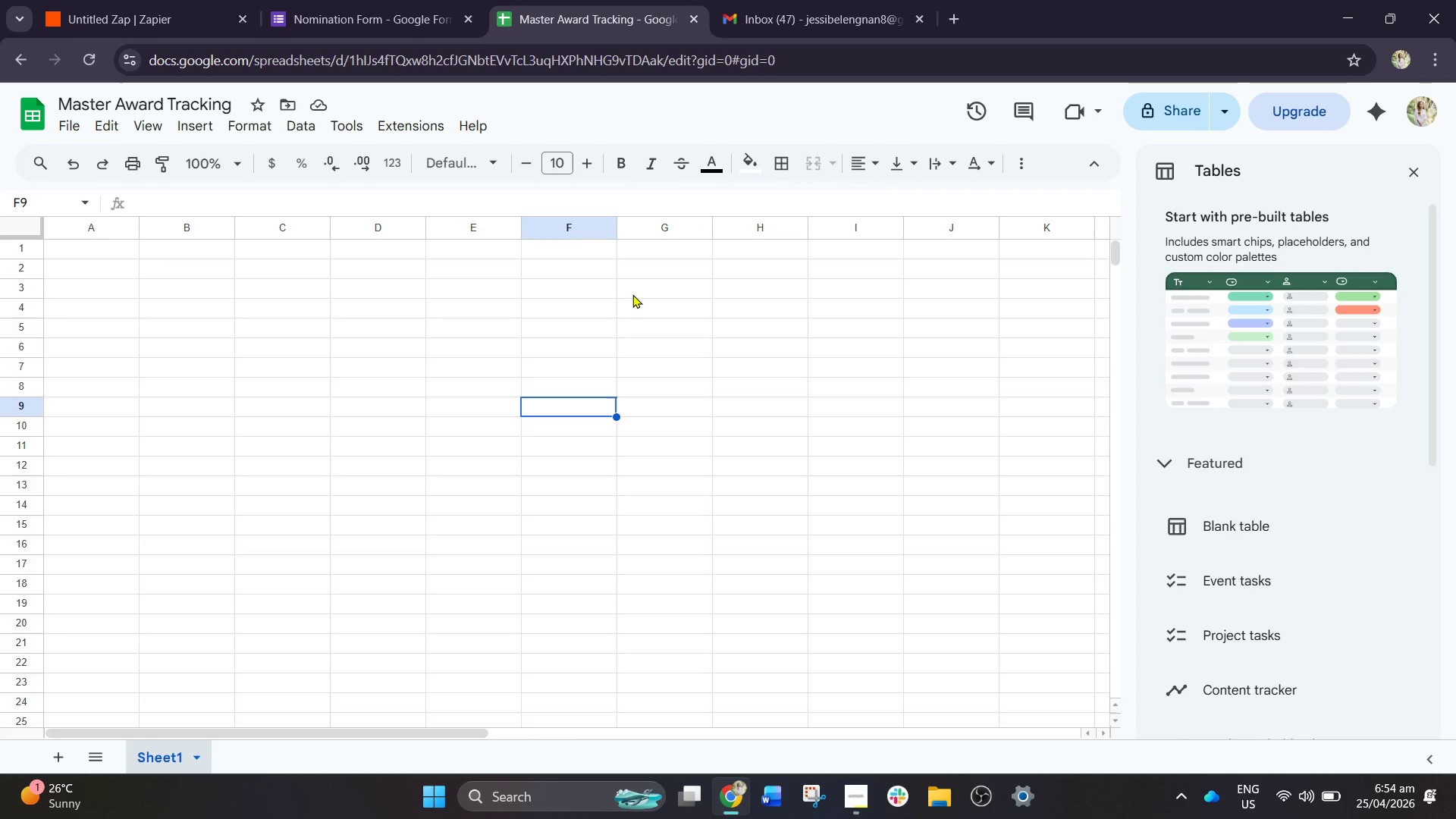 
left_click([97, 255])
 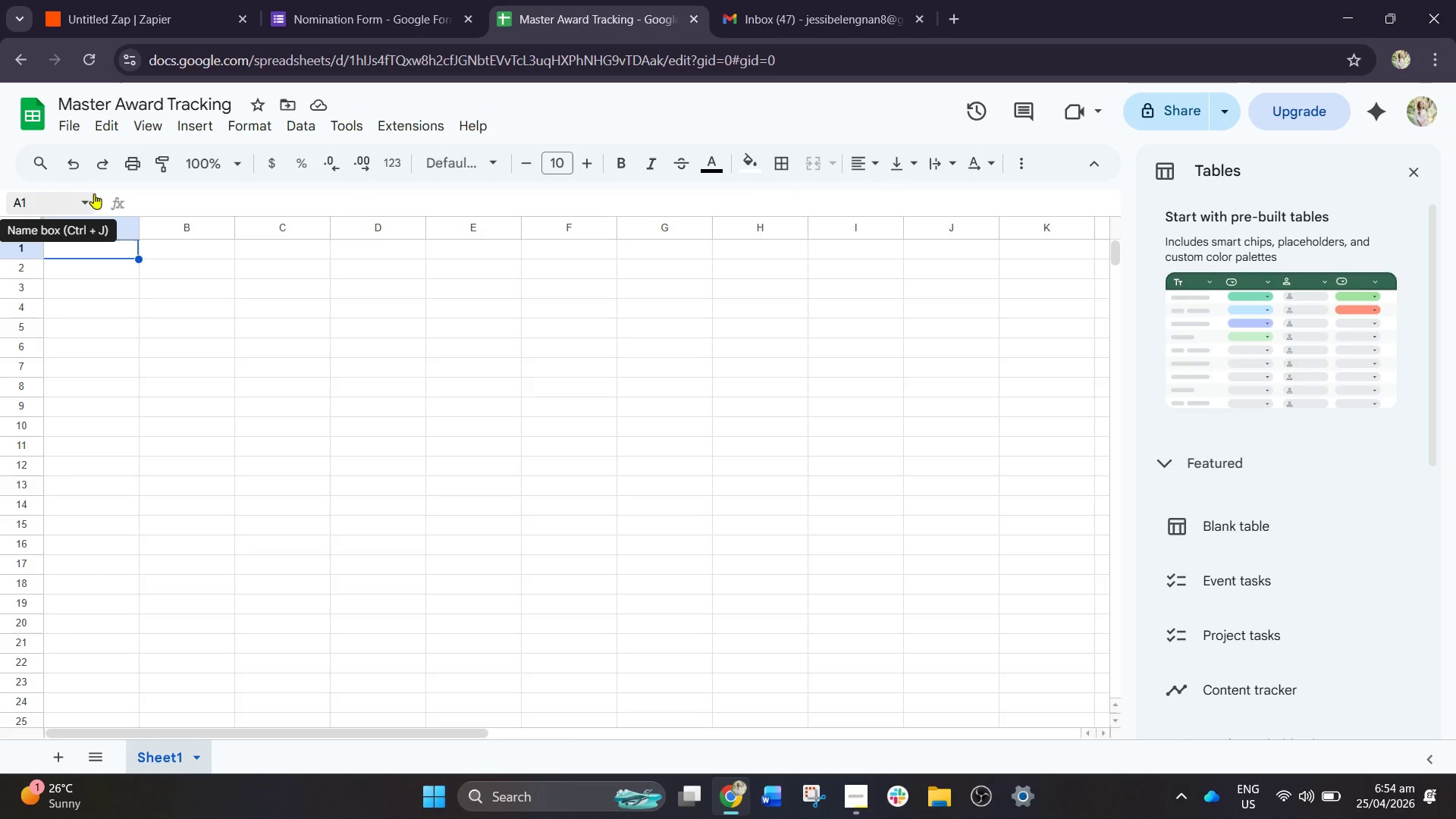 
type(Timestamp)
 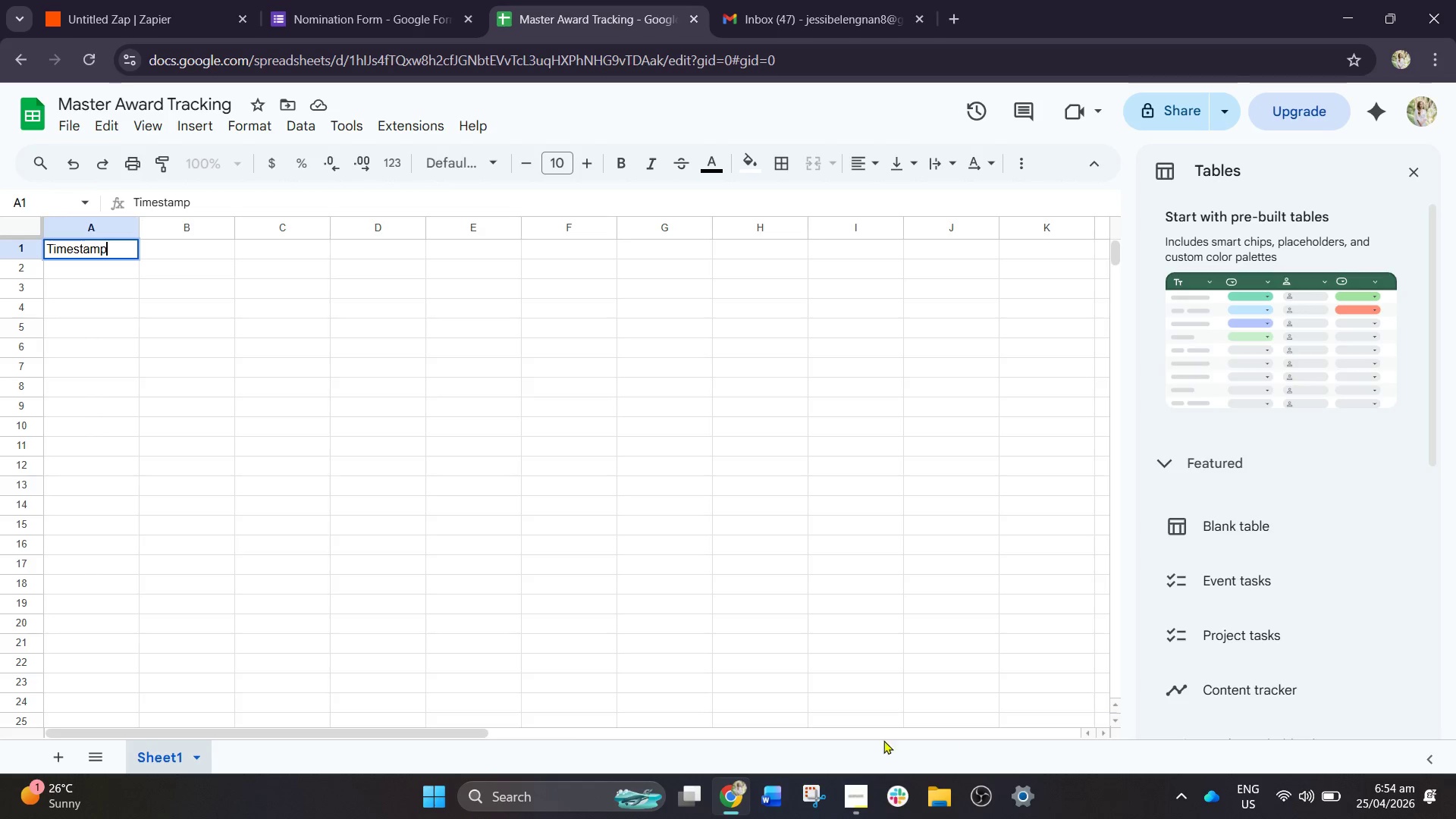 
left_click([859, 794])